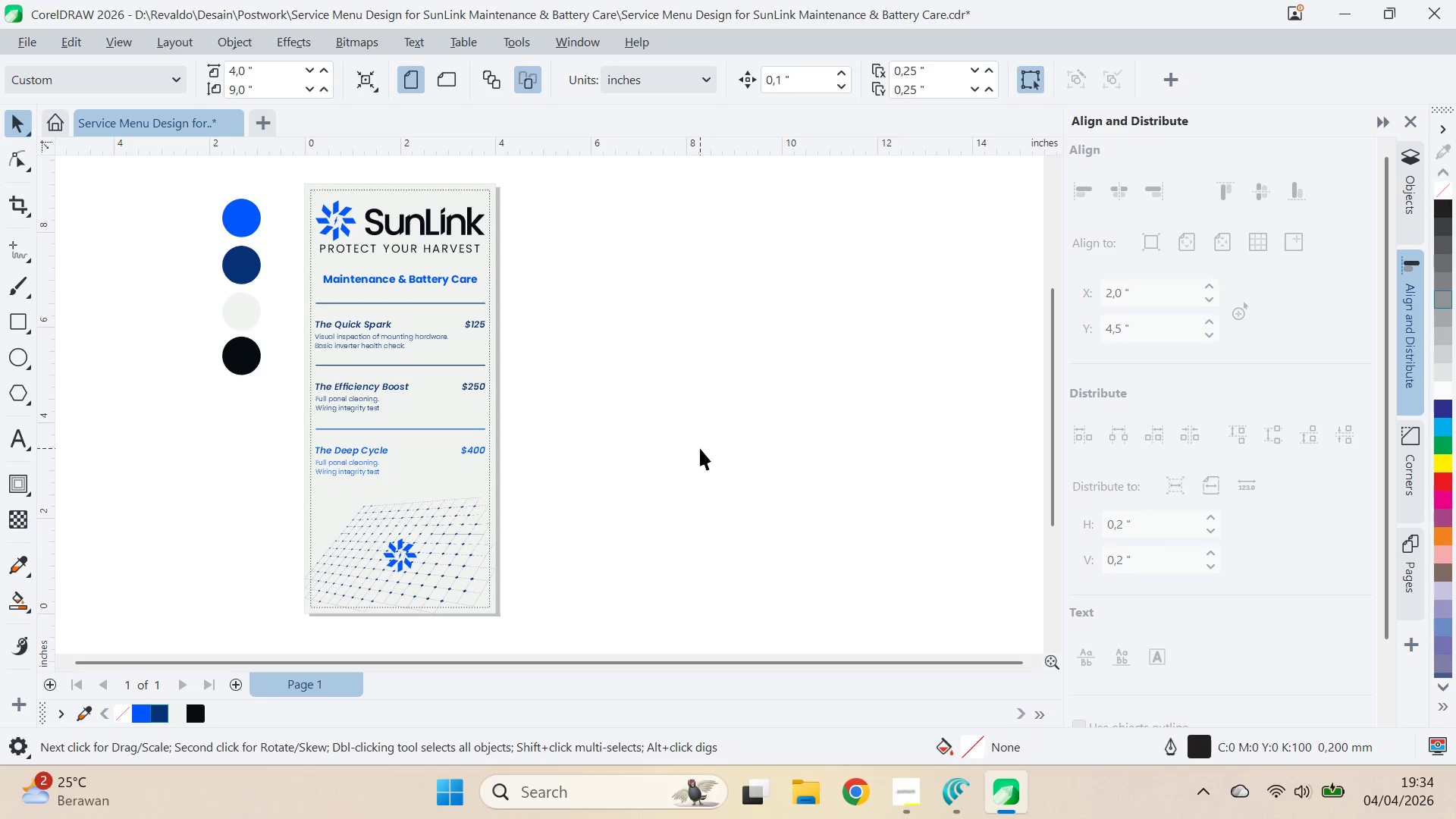 
key(Control+S)
 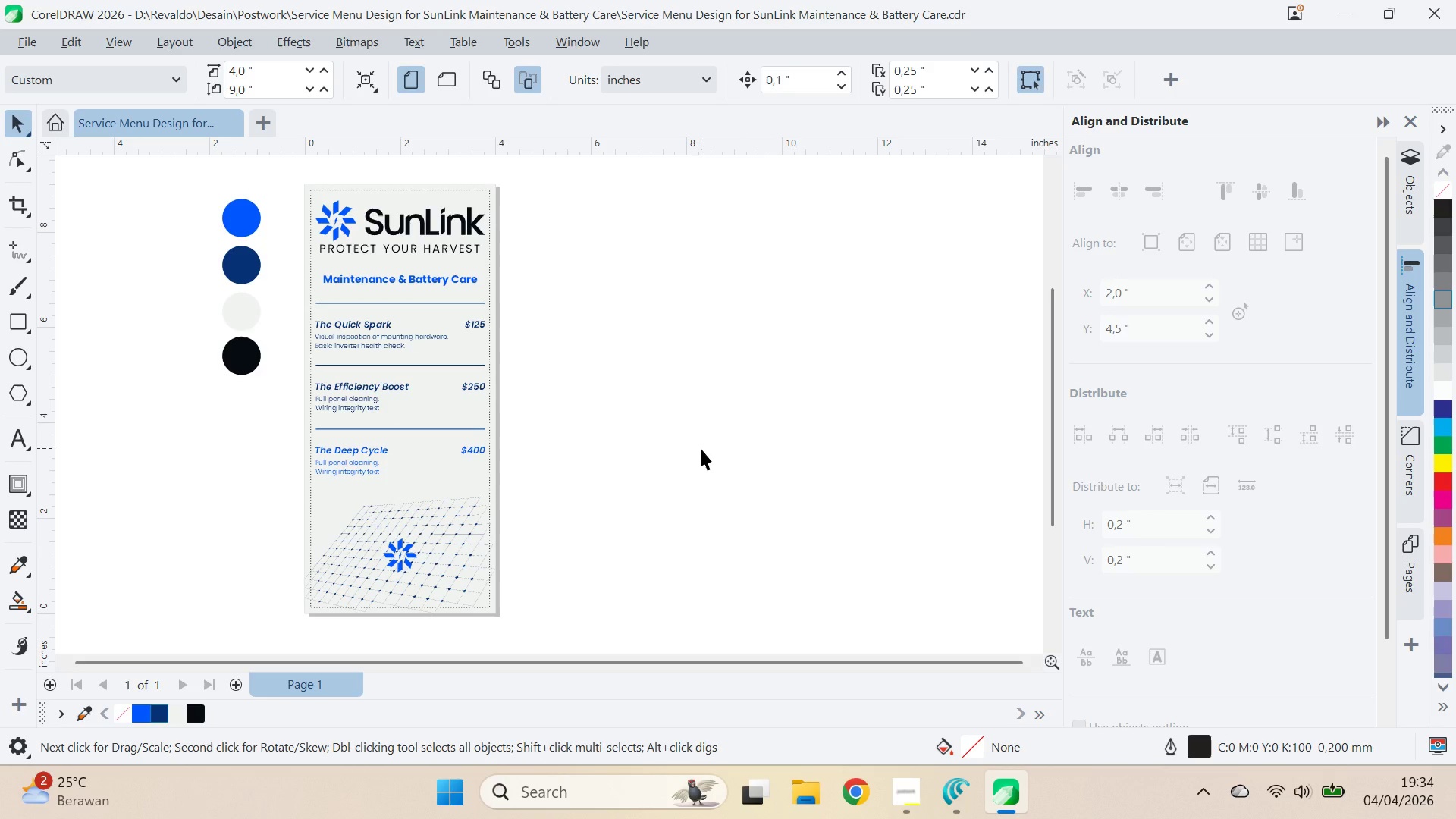 
key(Alt+Tab)
 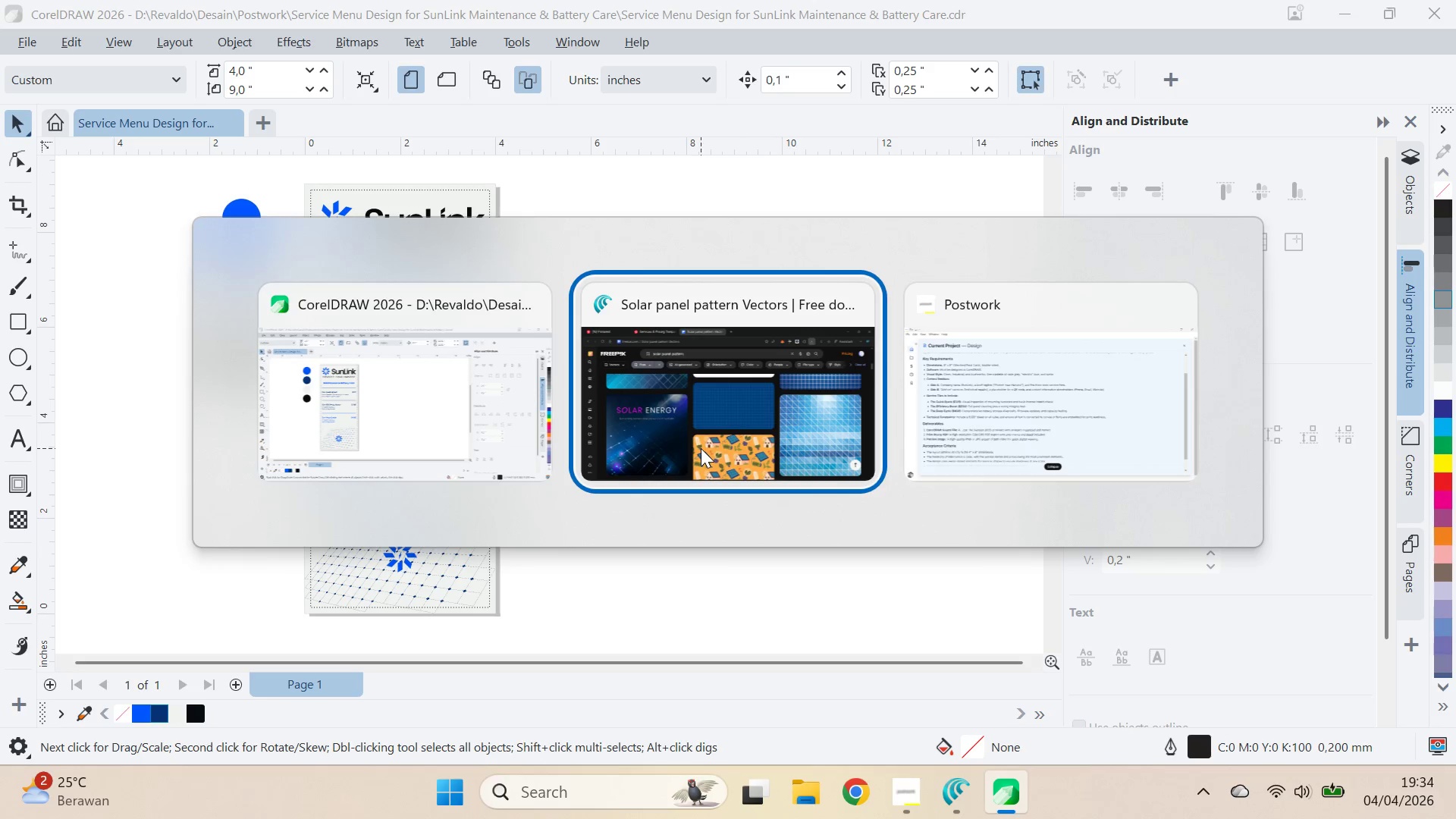 
key(Alt+Tab)